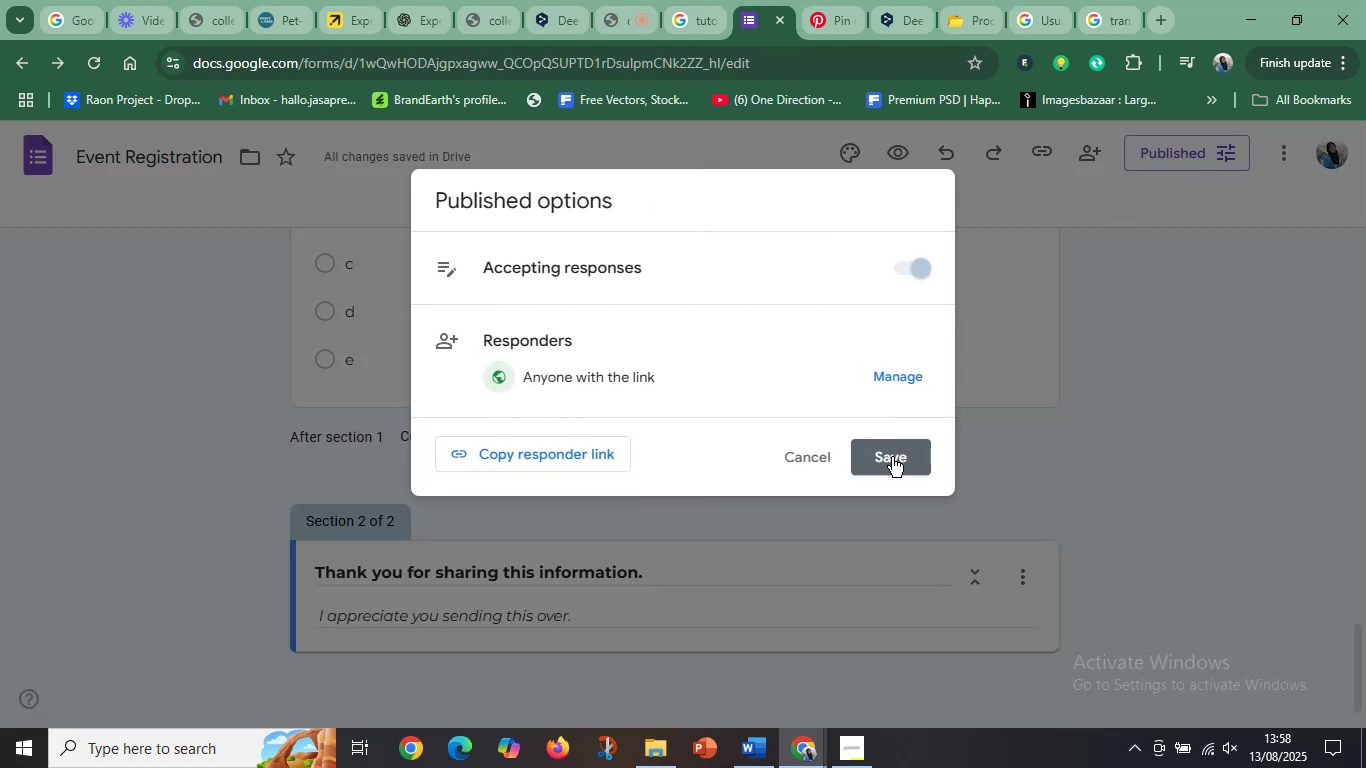 
left_click([892, 457])
 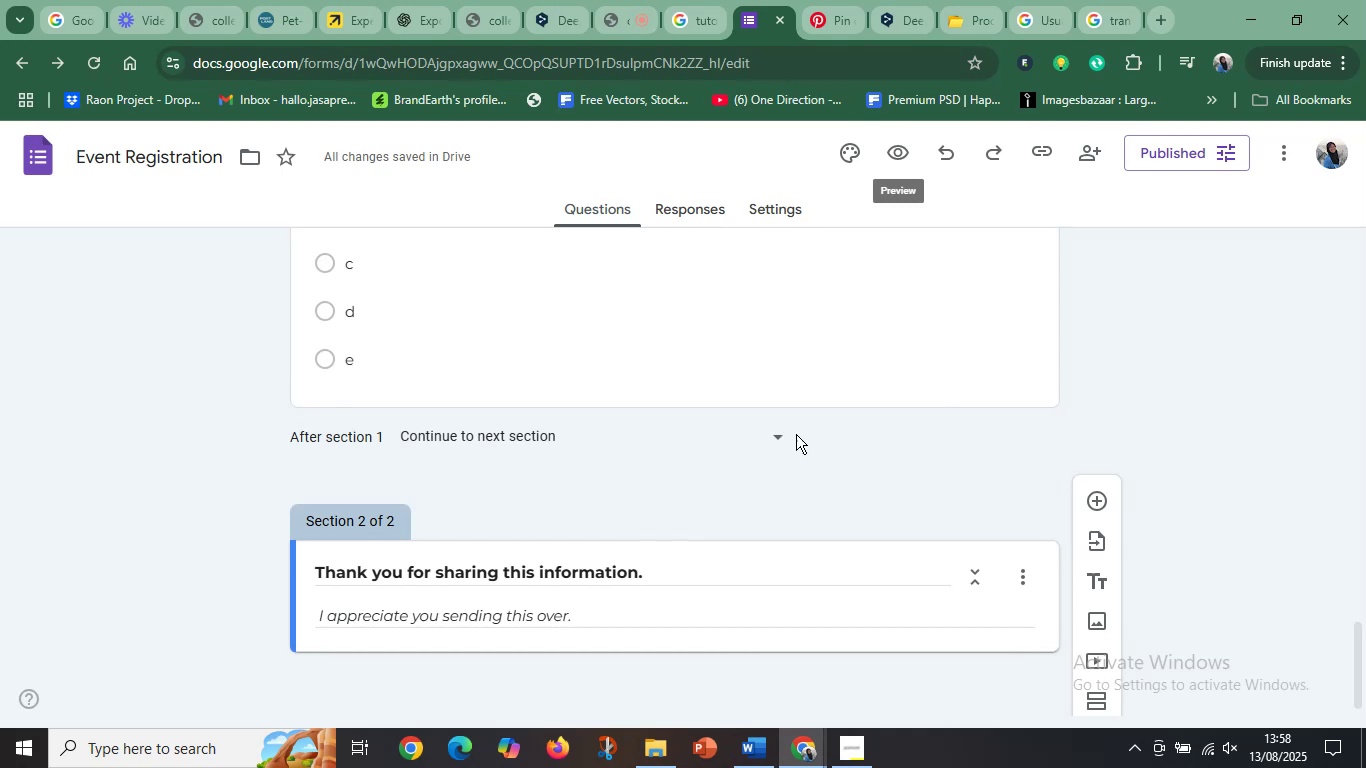 
left_click([765, 750])
 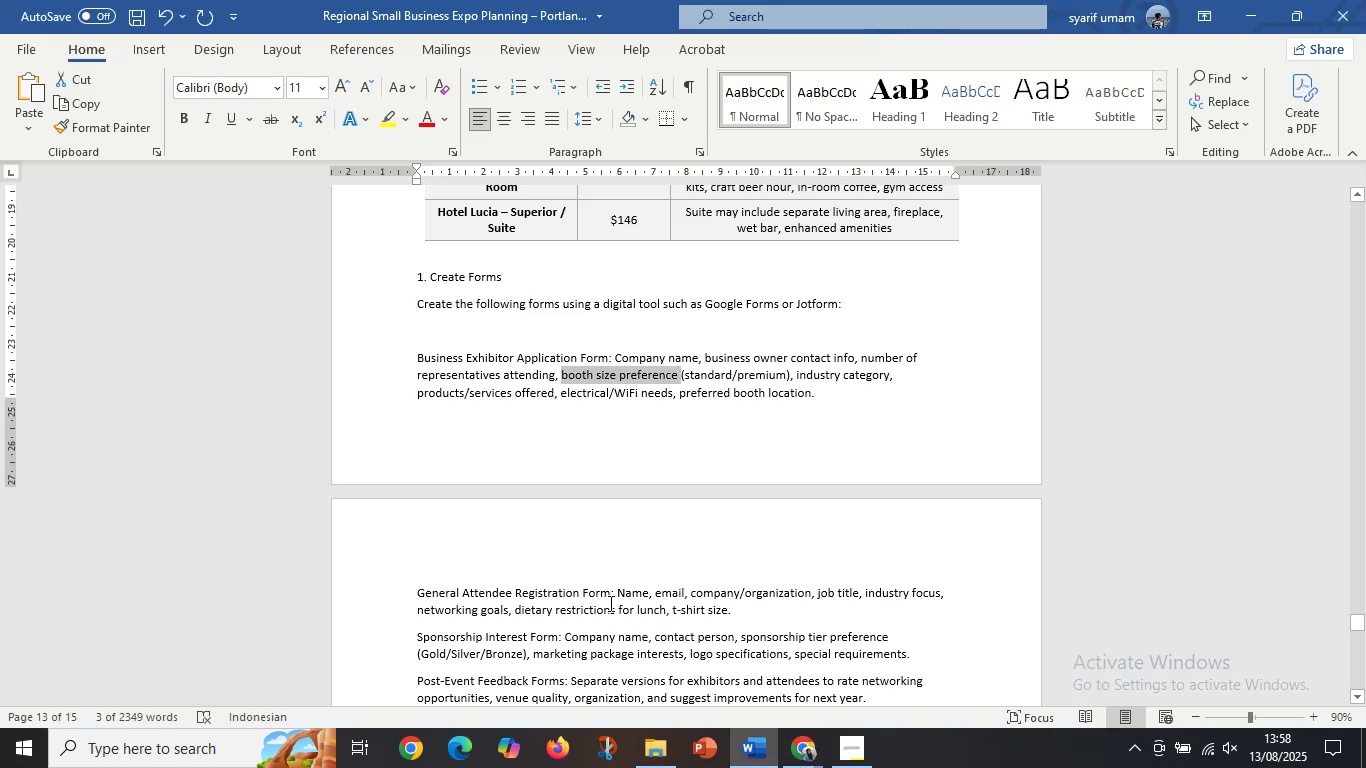 
left_click([602, 579])
 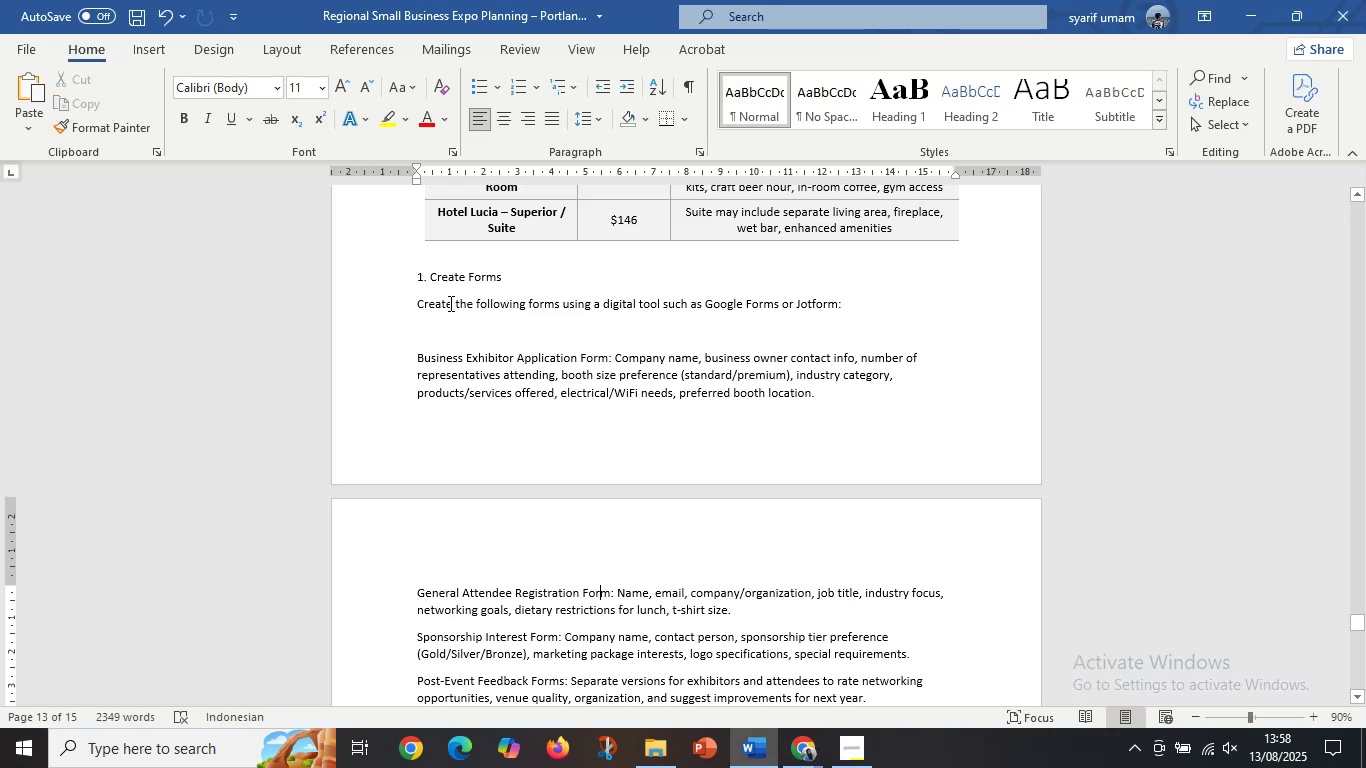 
left_click([544, 337])
 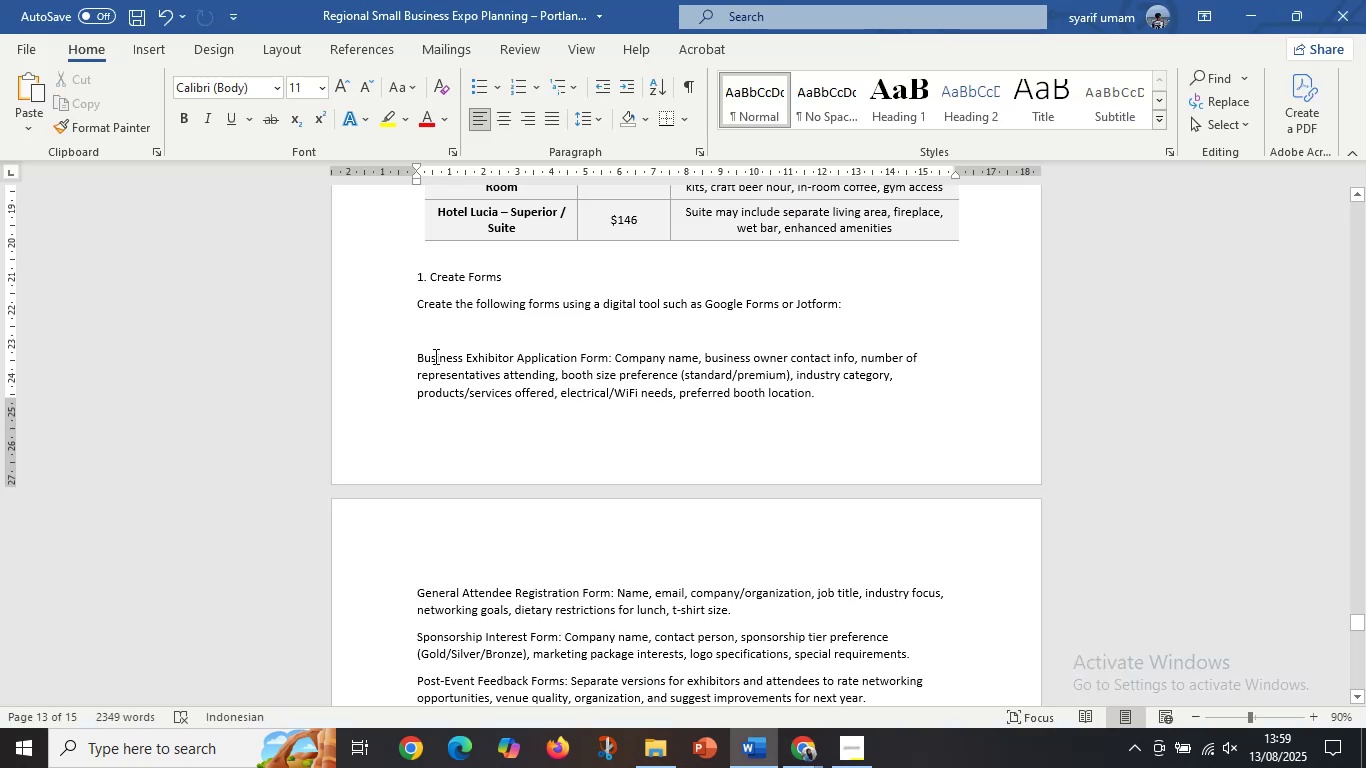 
left_click([856, 404])
 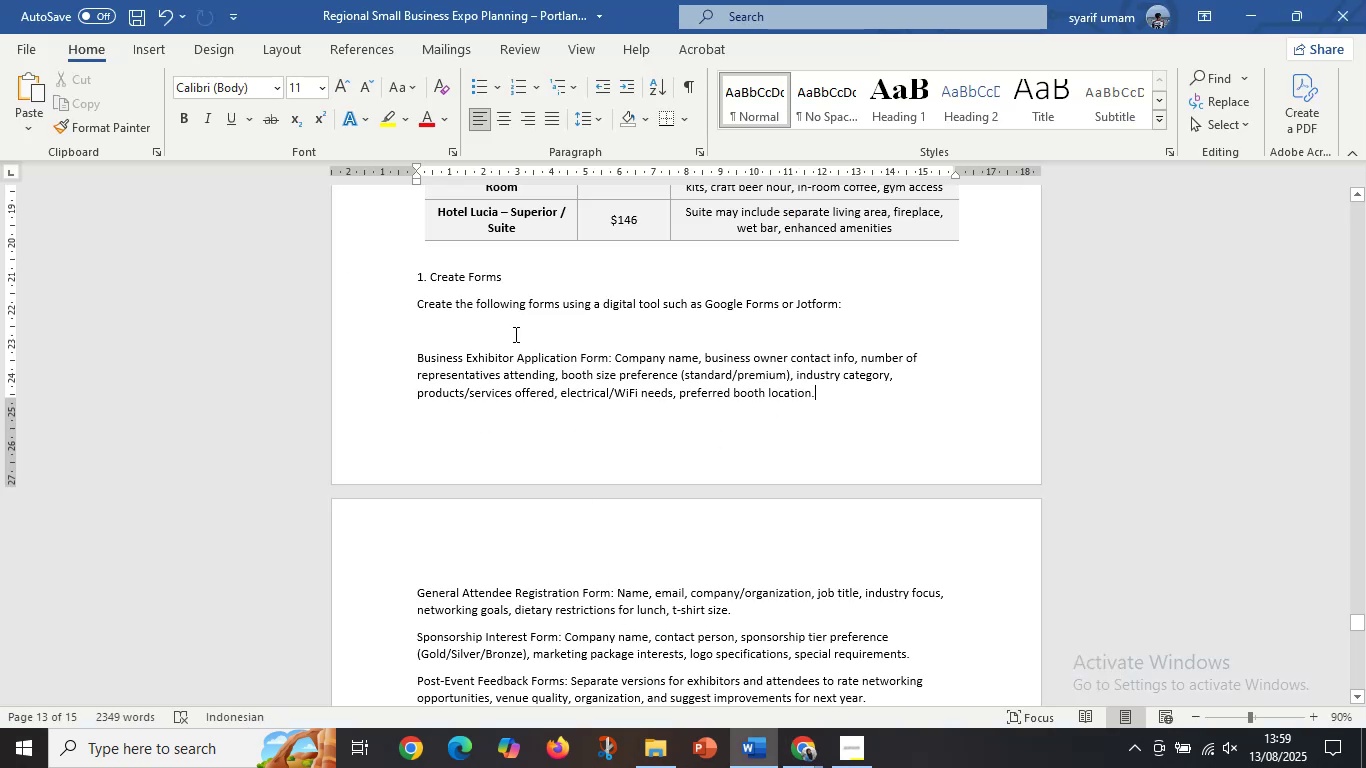 
left_click([514, 334])
 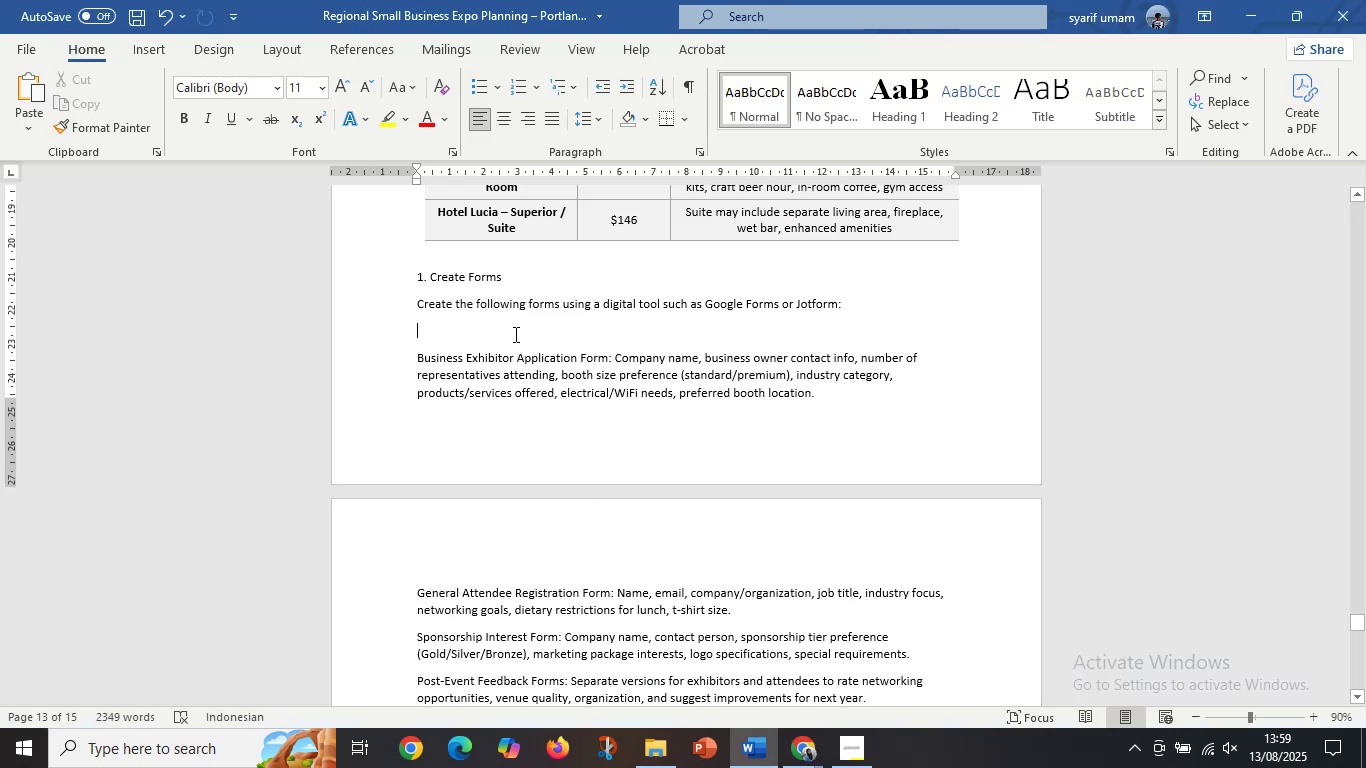 
key(Delete)
 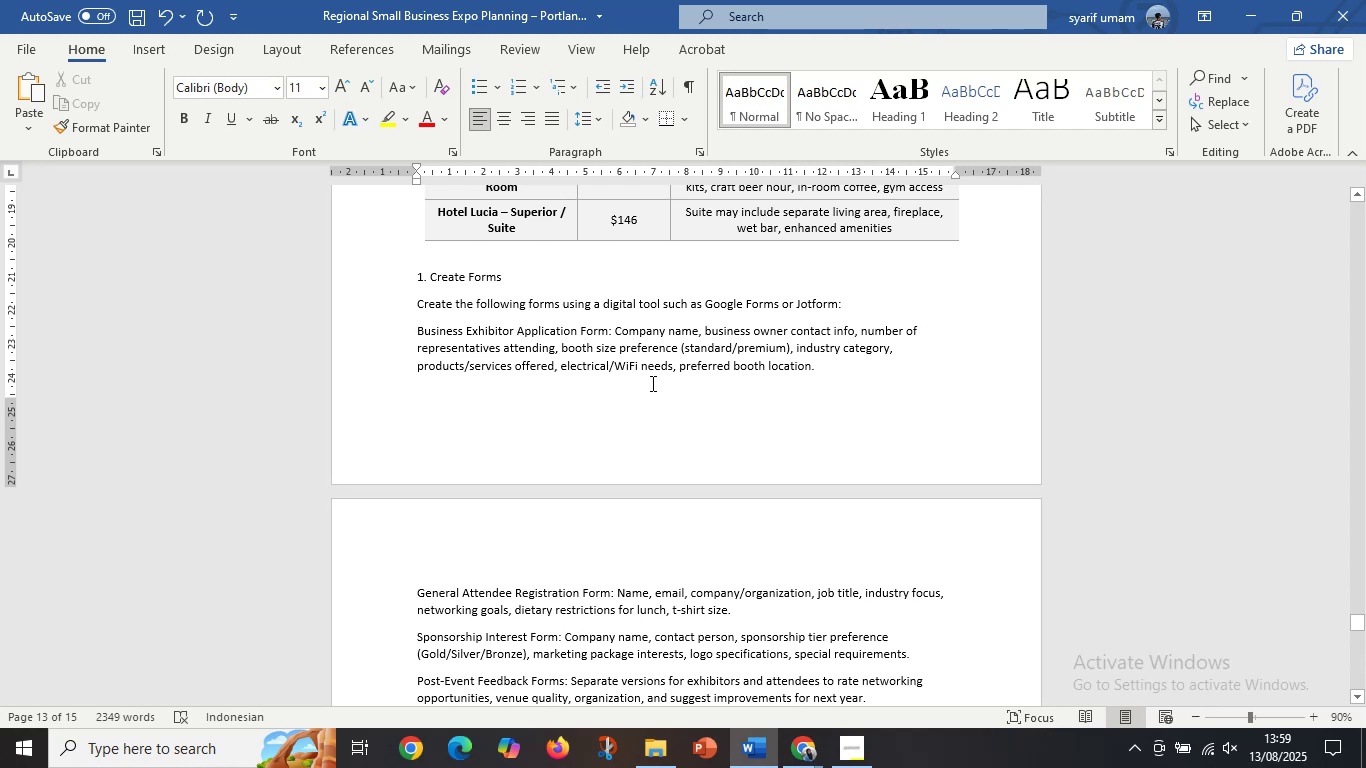 
left_click([444, 391])
 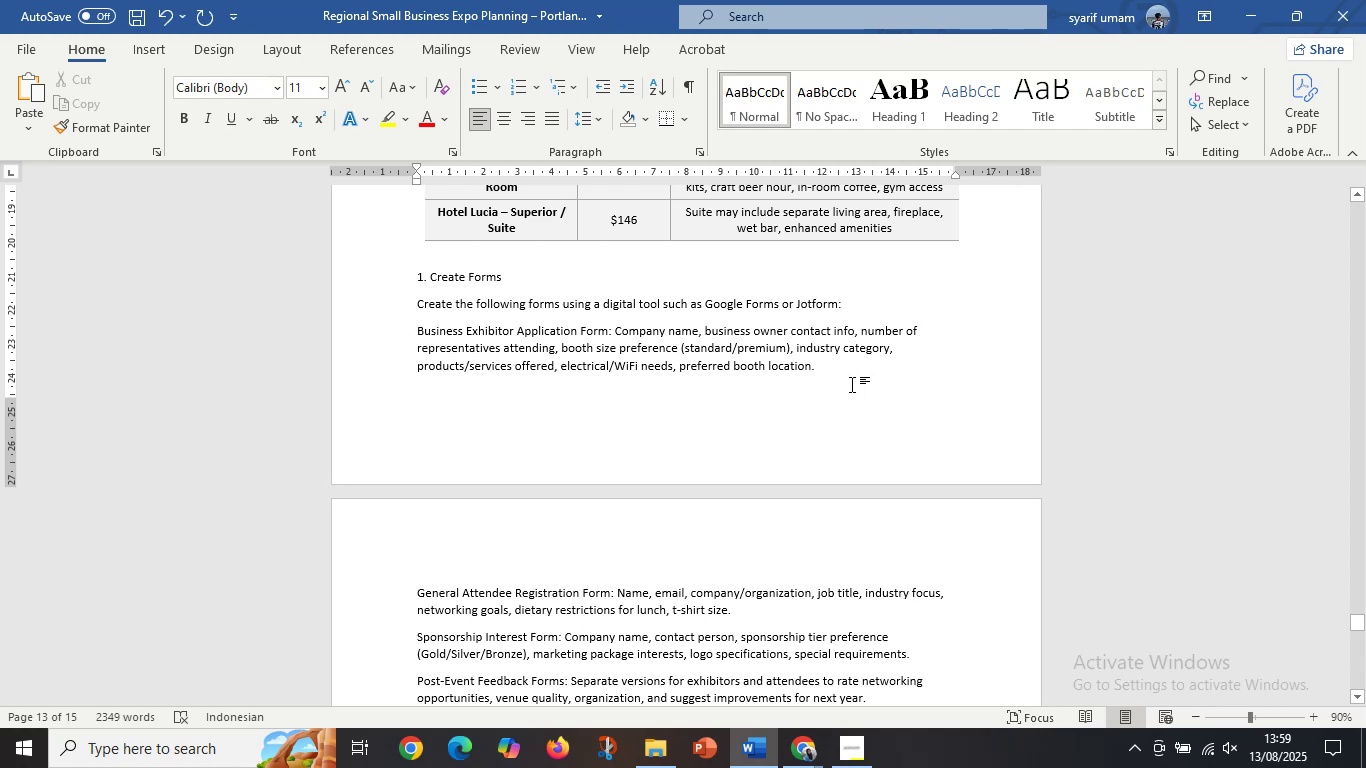 
left_click([833, 369])
 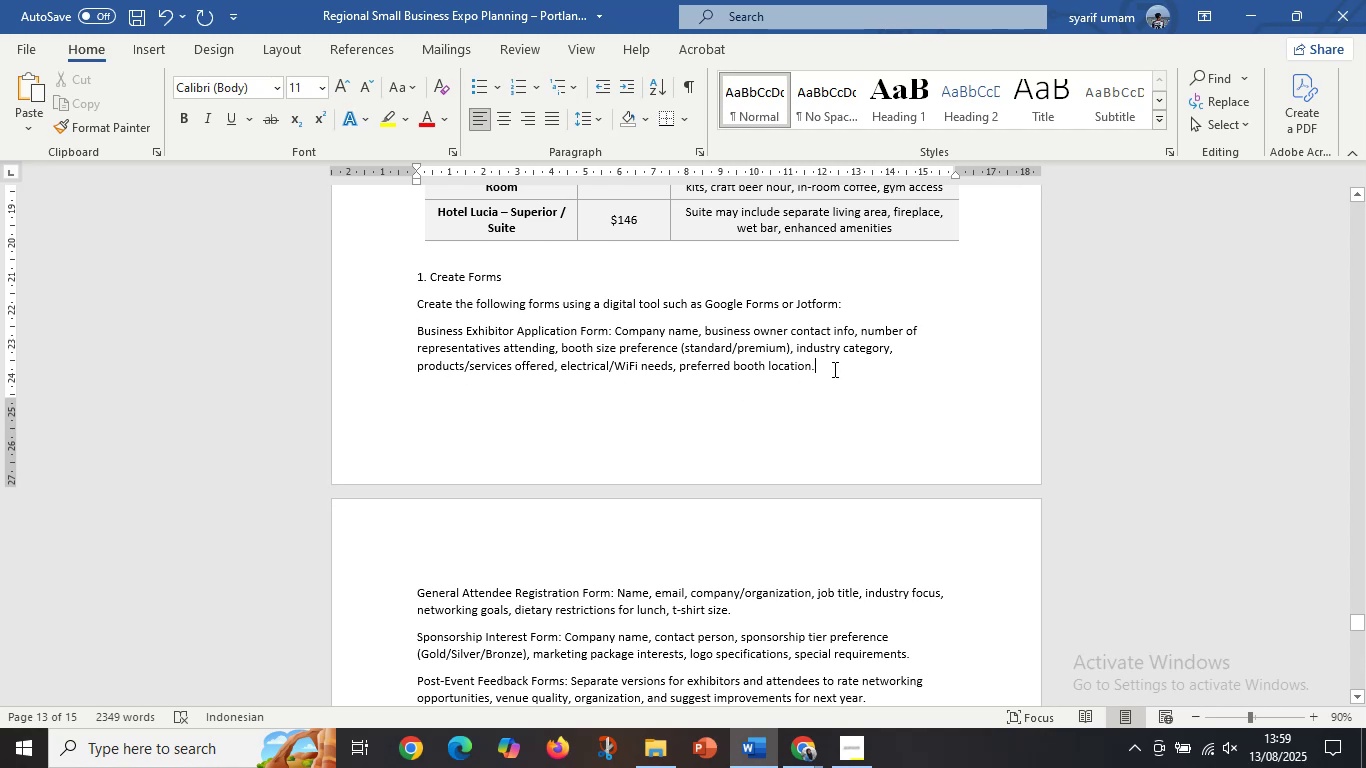 
key(Space)
 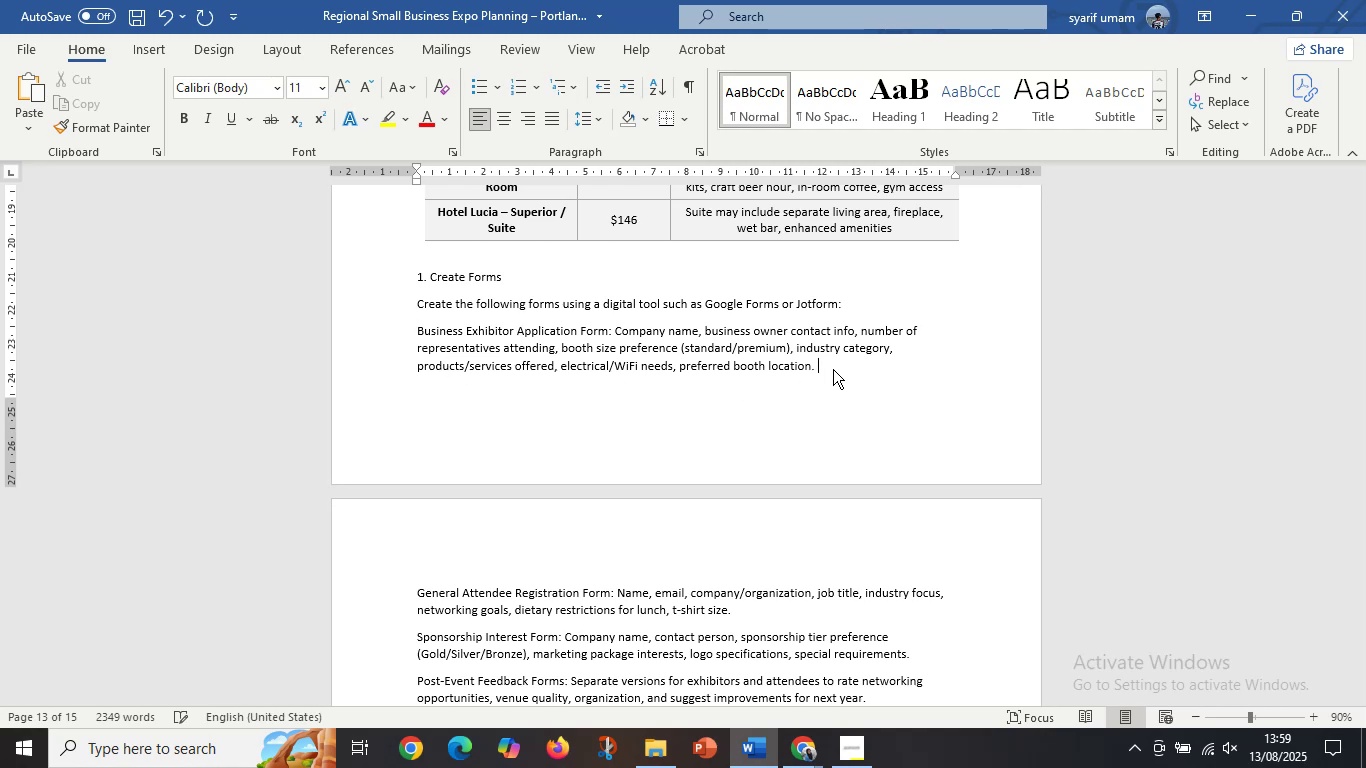 
key(Control+V)
 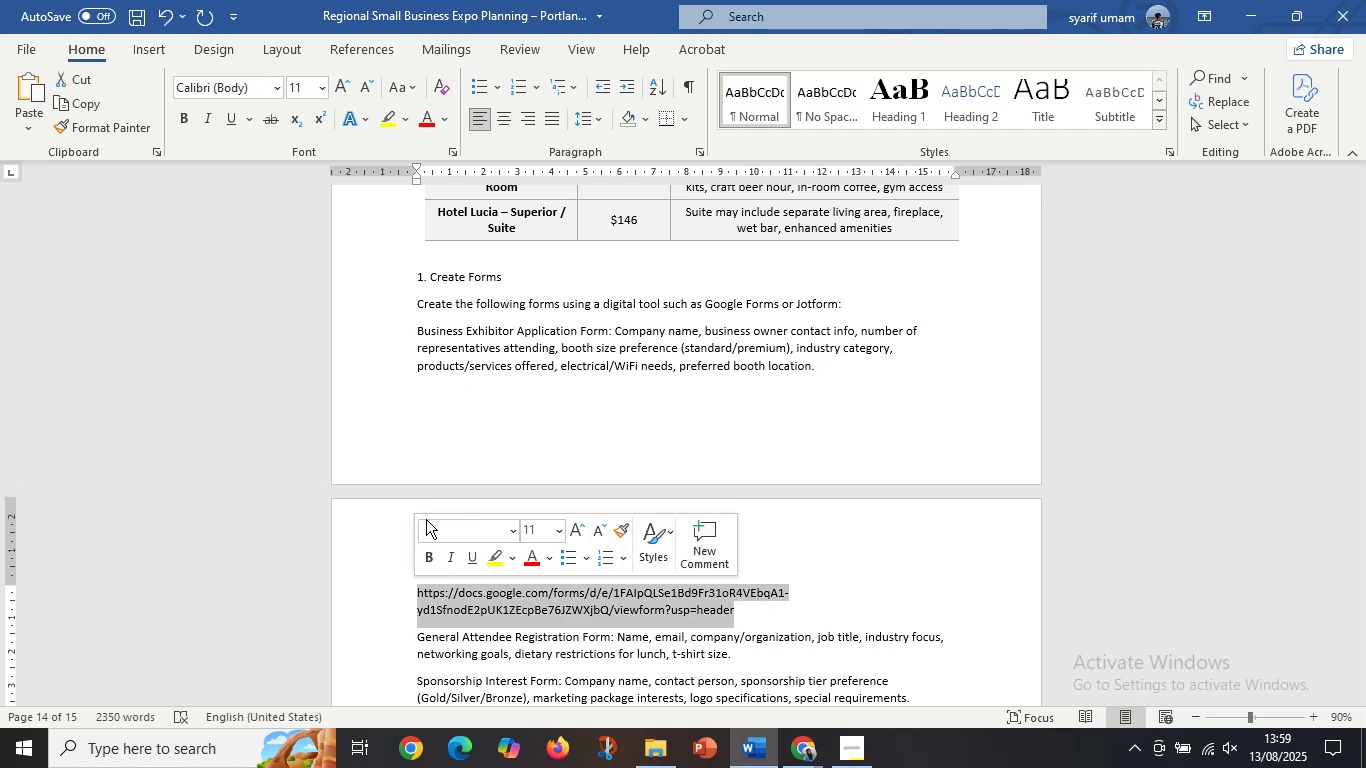 
left_click([181, 119])
 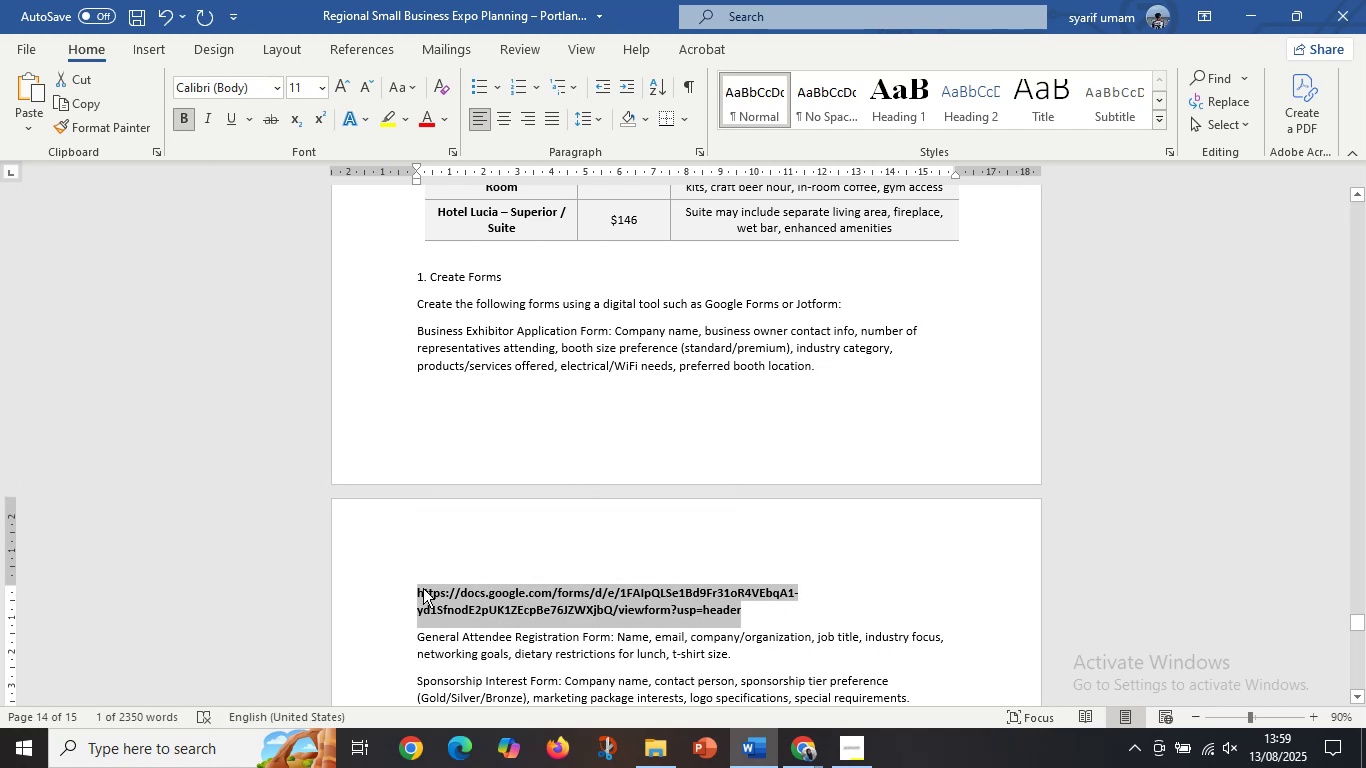 
left_click([416, 590])
 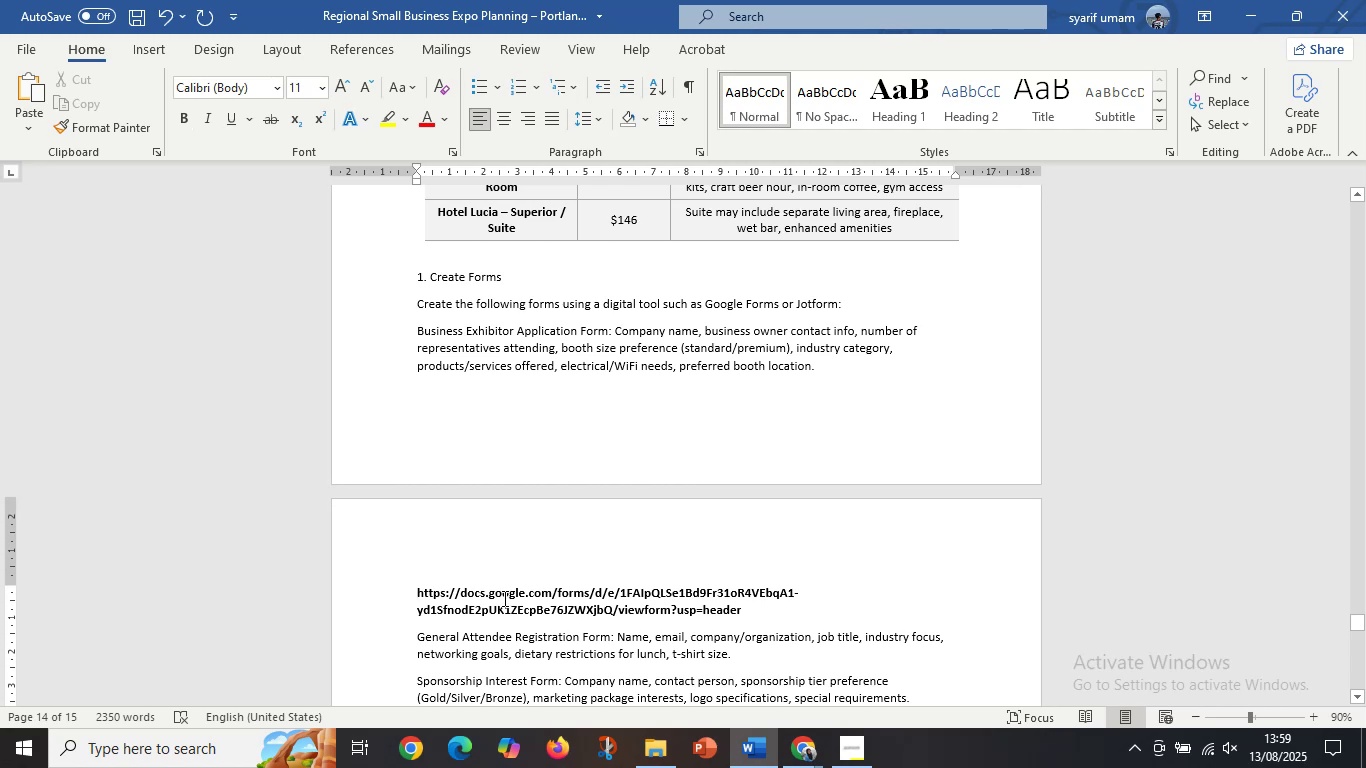 
key(1)
 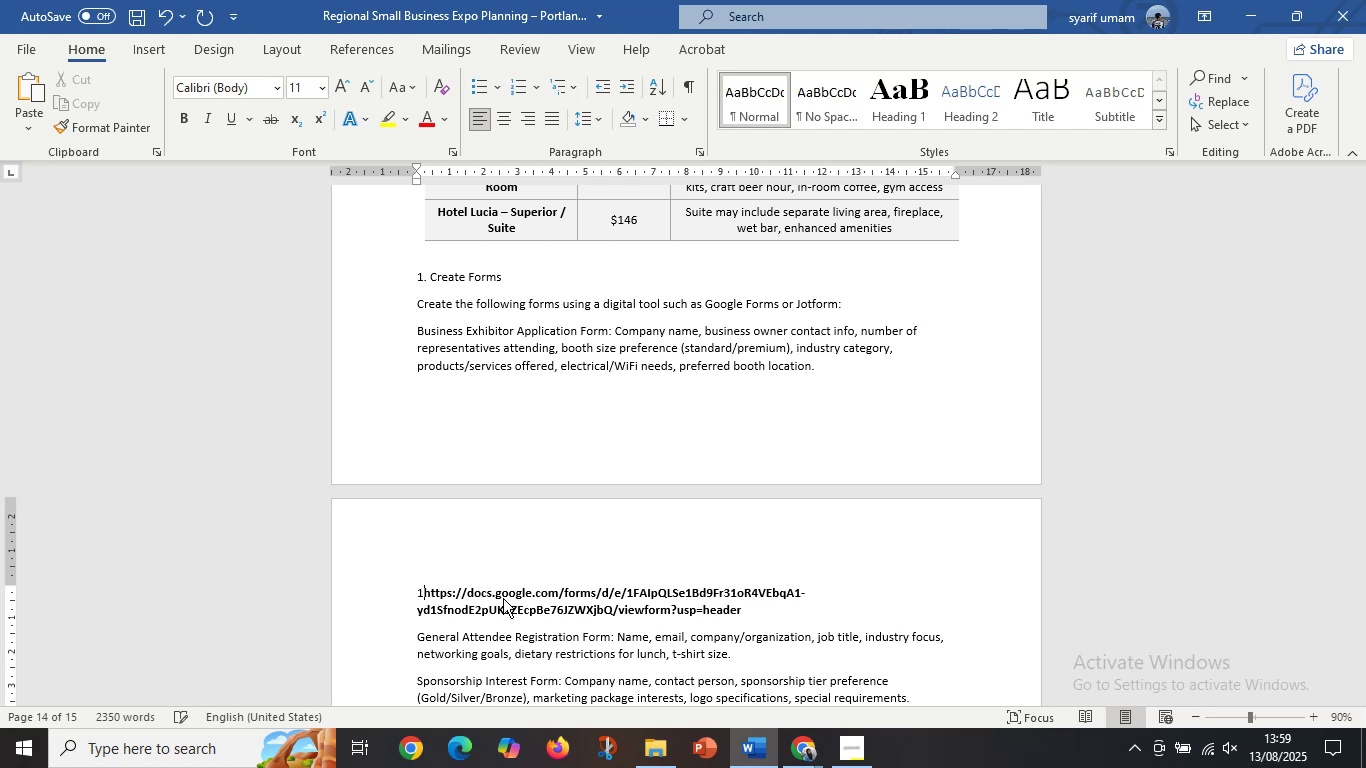 
key(Space)
 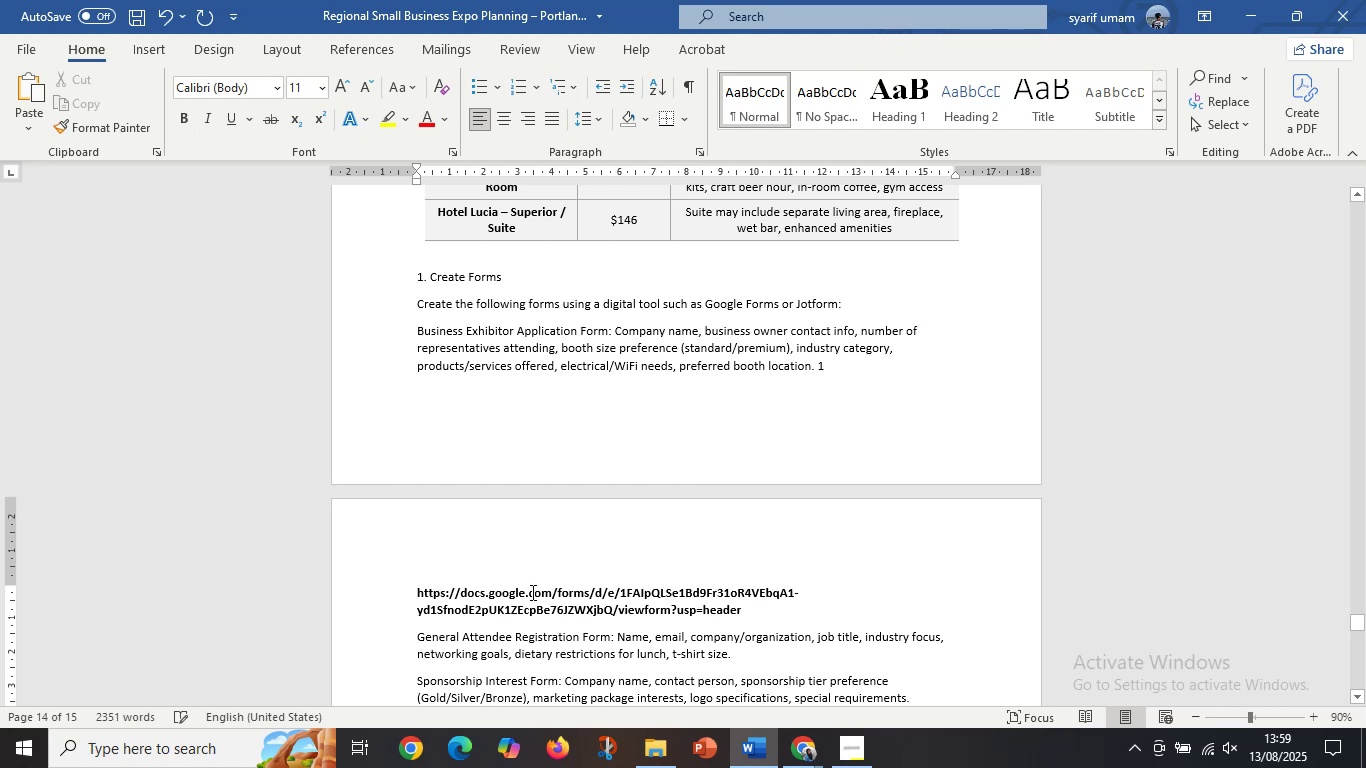 
key(Control+Z)
 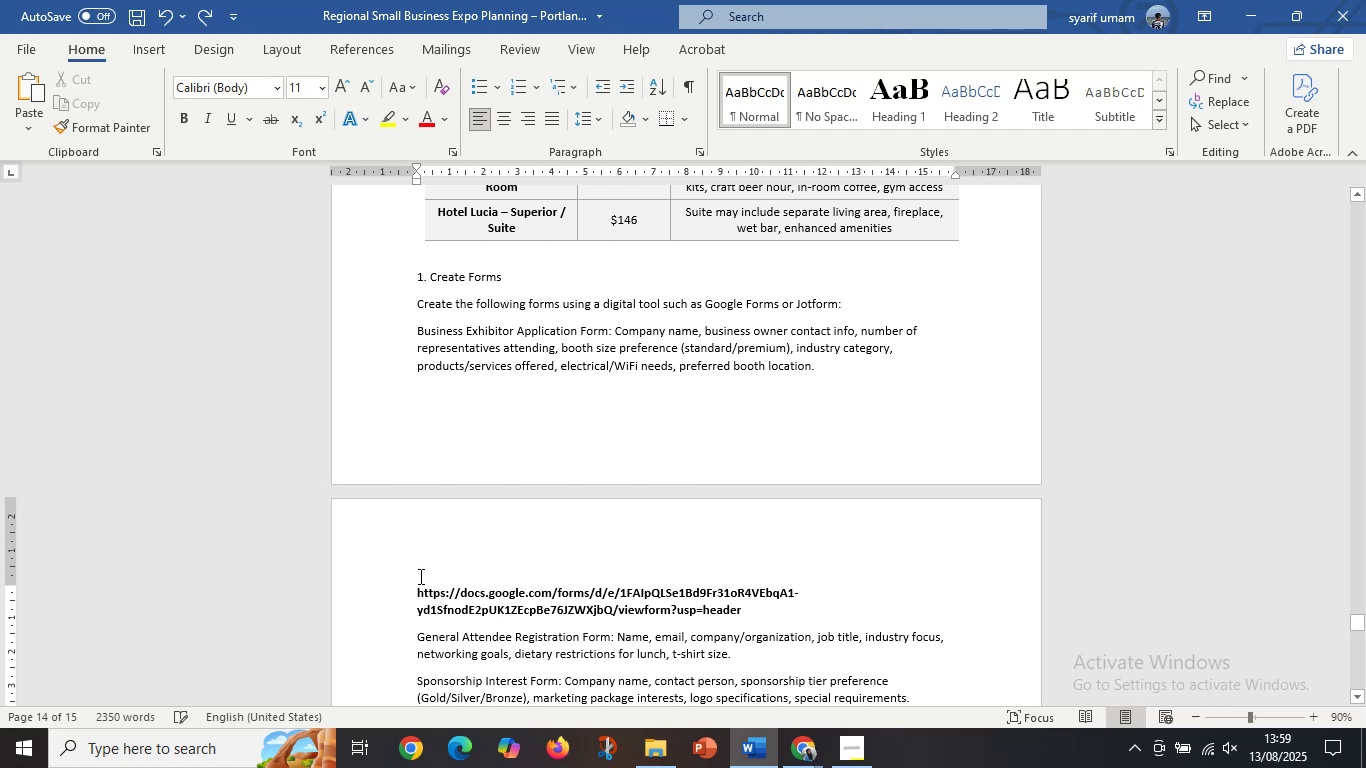 
key(1)
 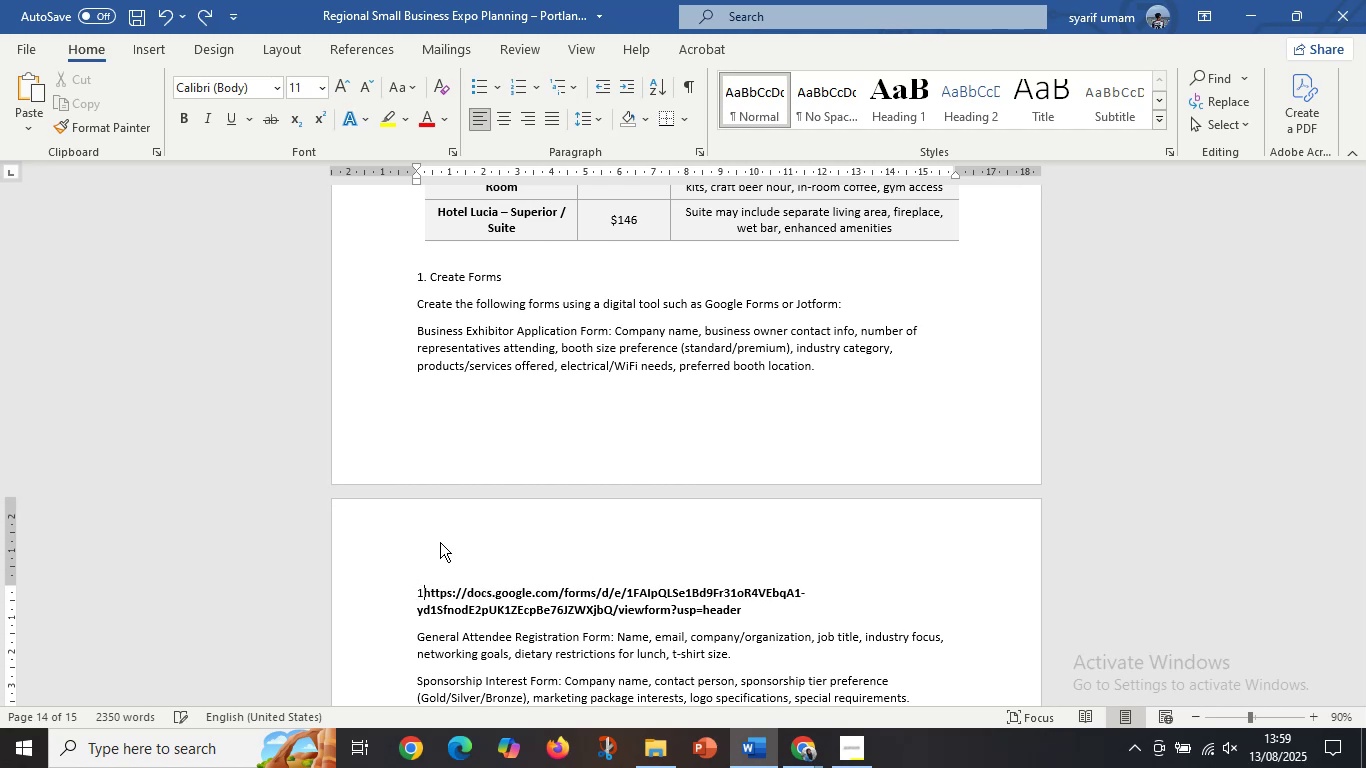 
key(Period)
 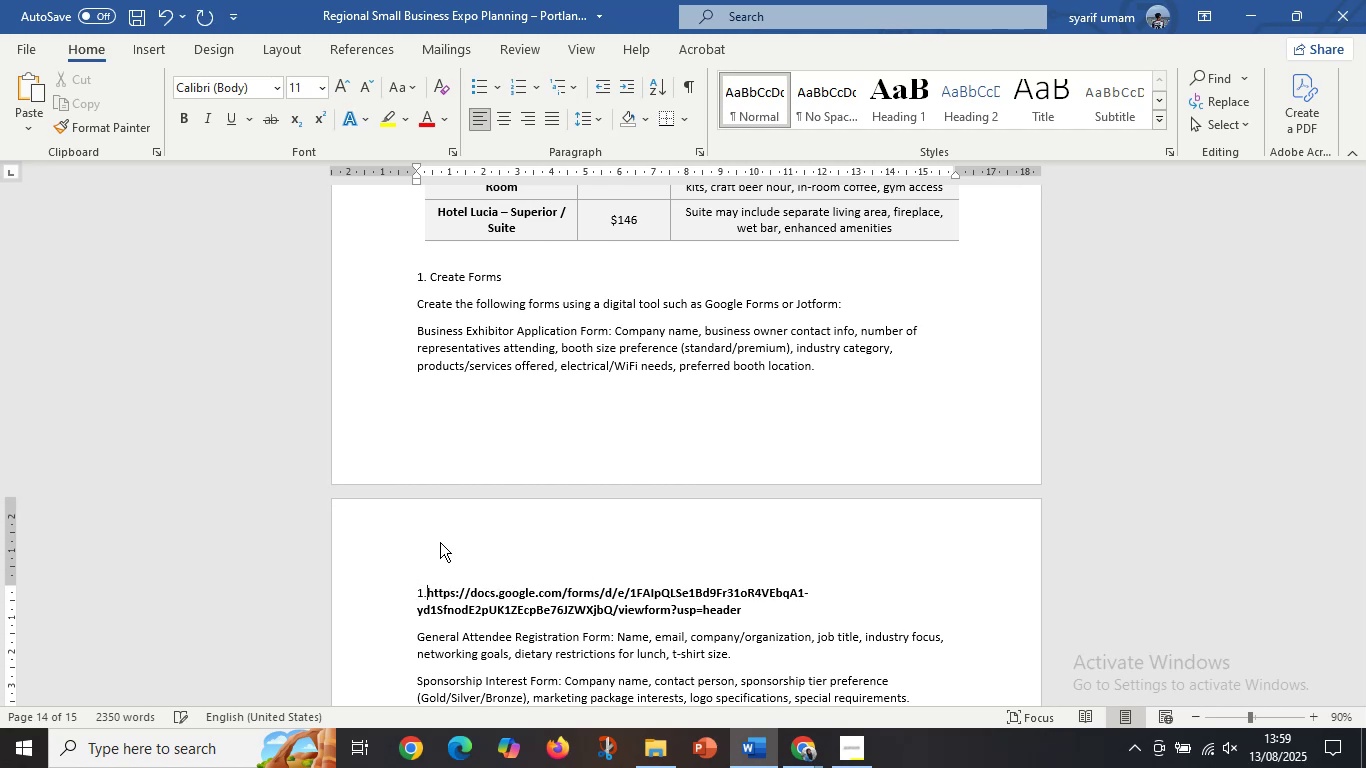 
key(Space)
 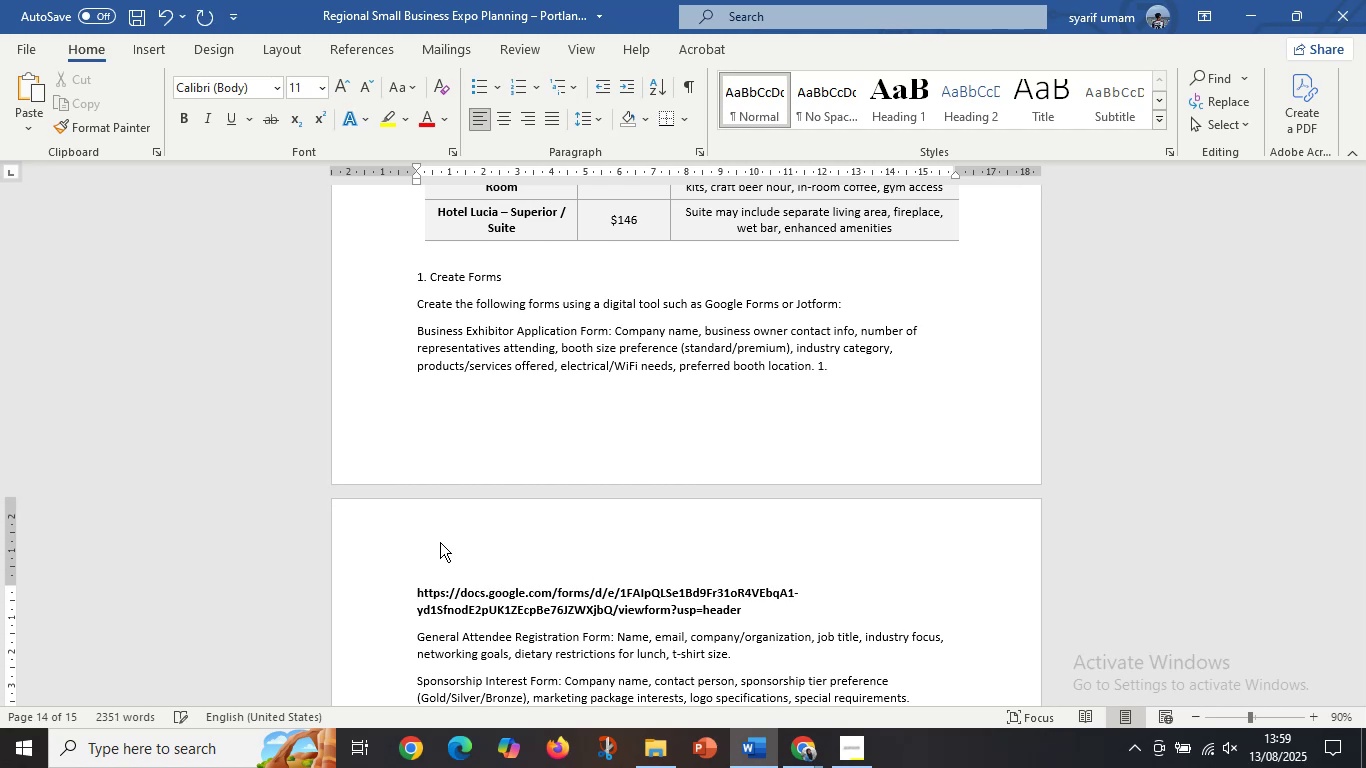 
key(Control+Z)
 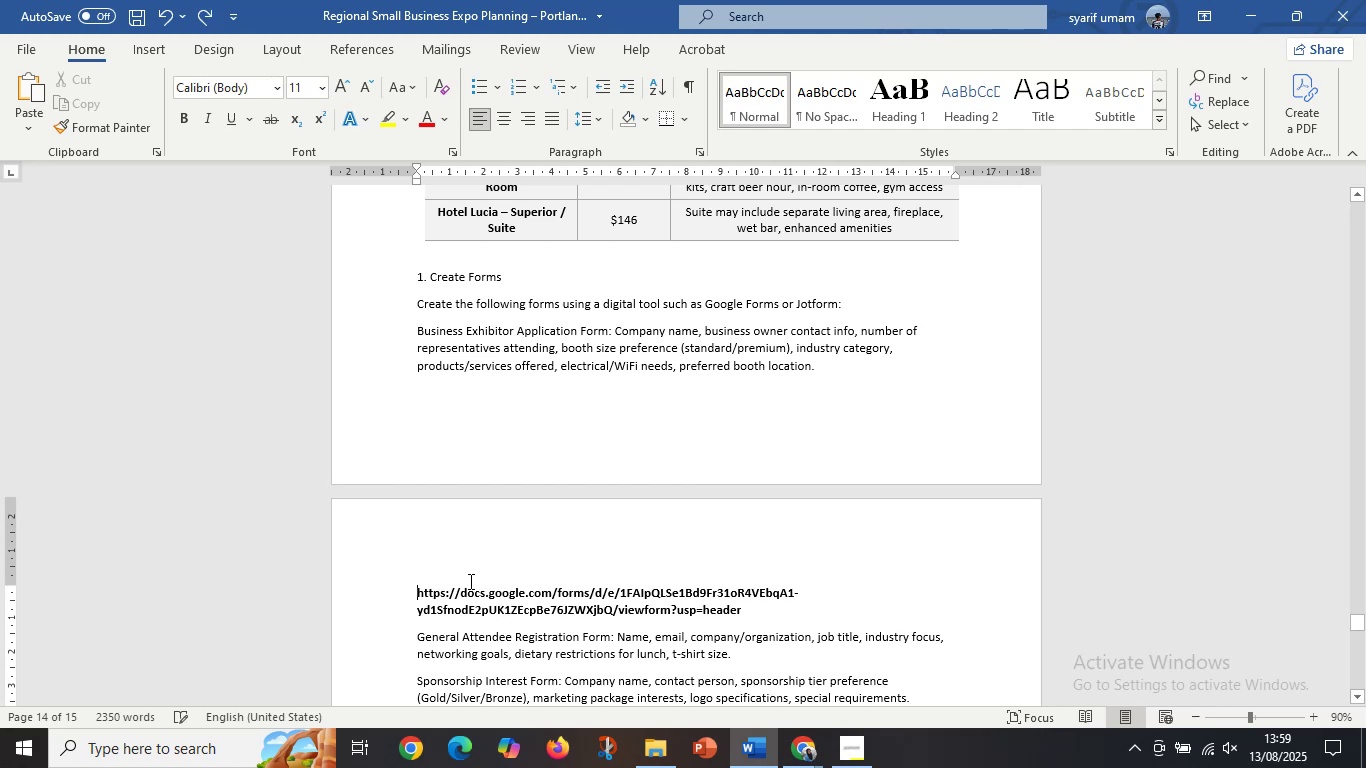 
key(Control+Z)
 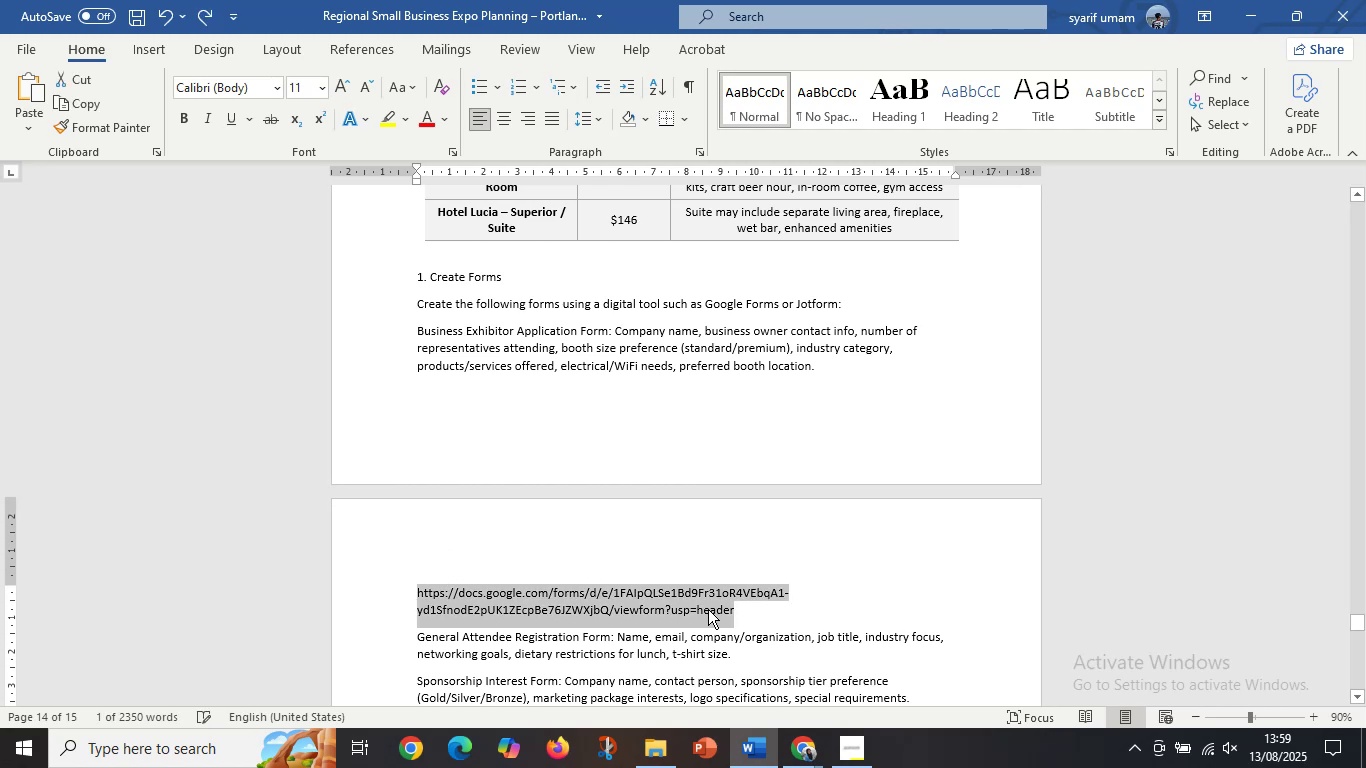 
left_click([734, 609])
 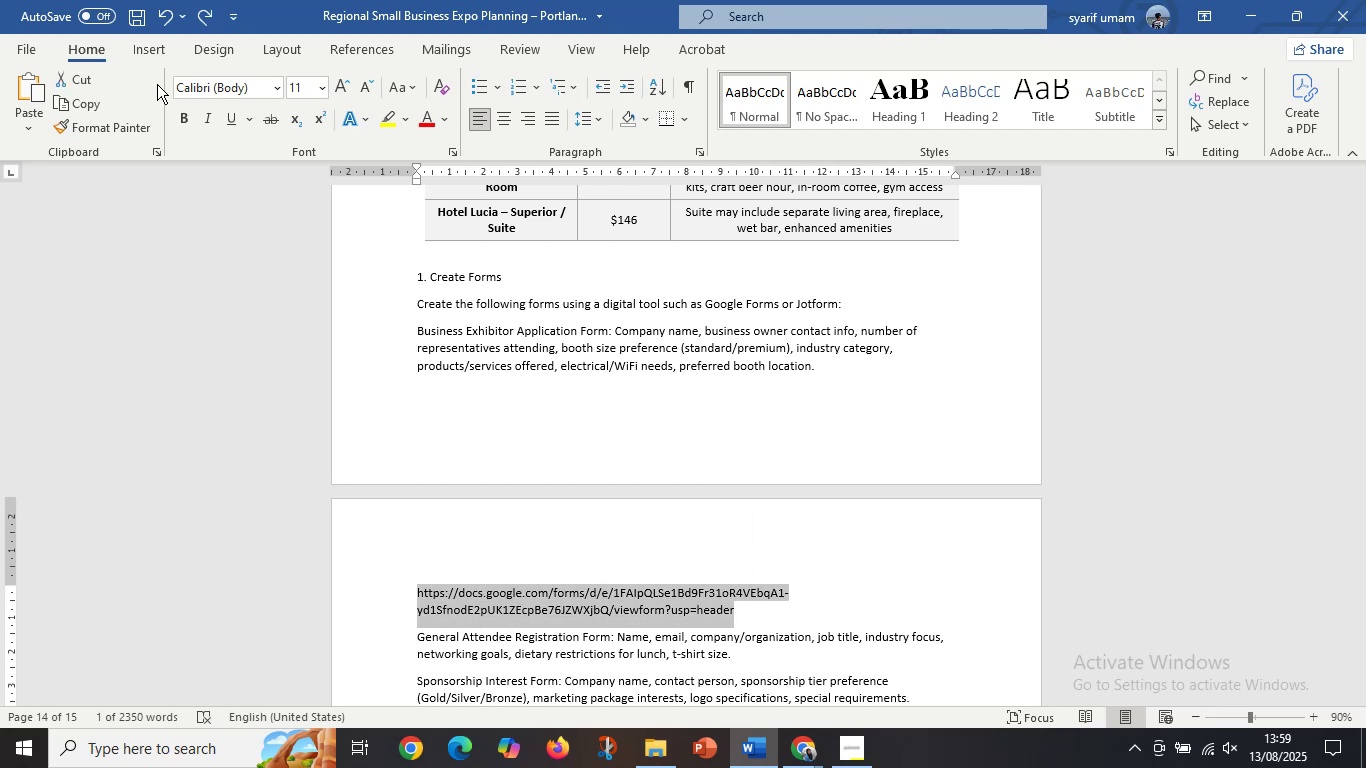 
left_click([195, 120])
 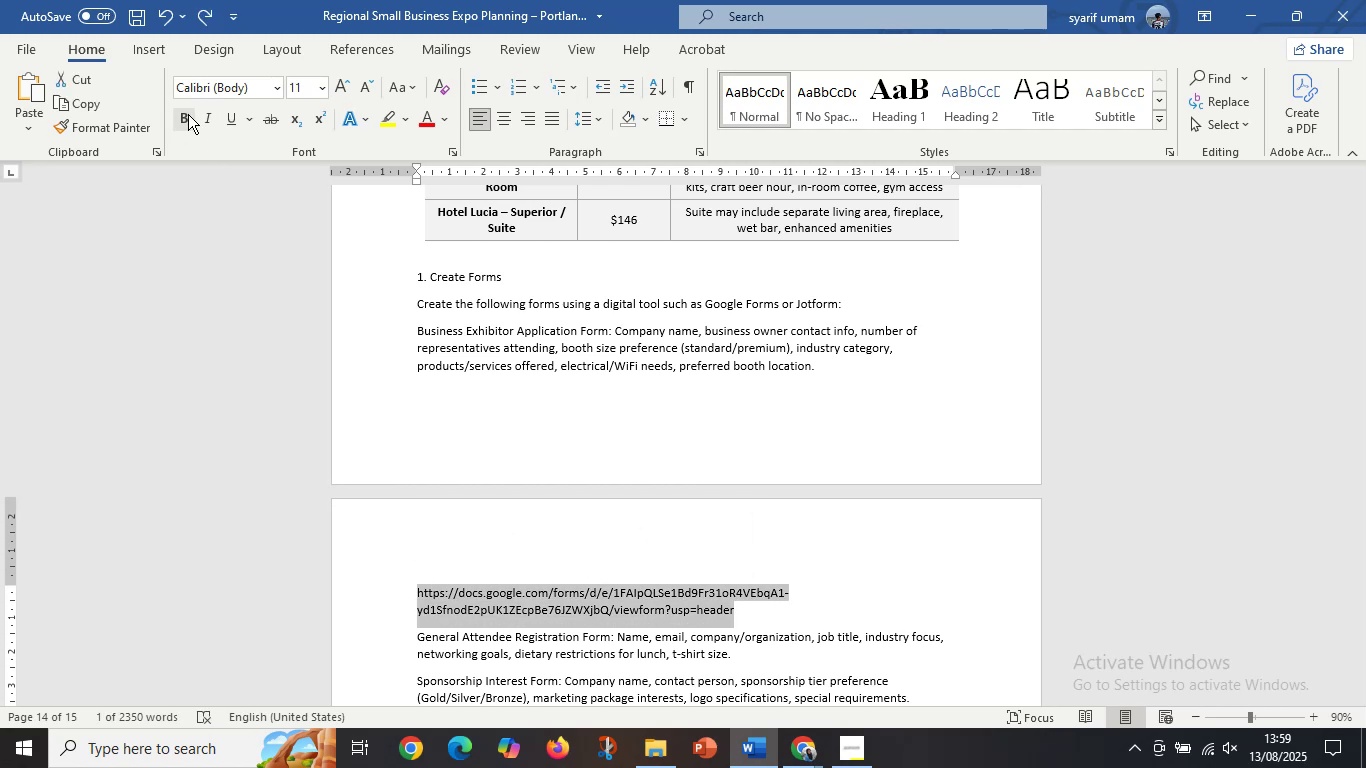 
left_click([188, 114])
 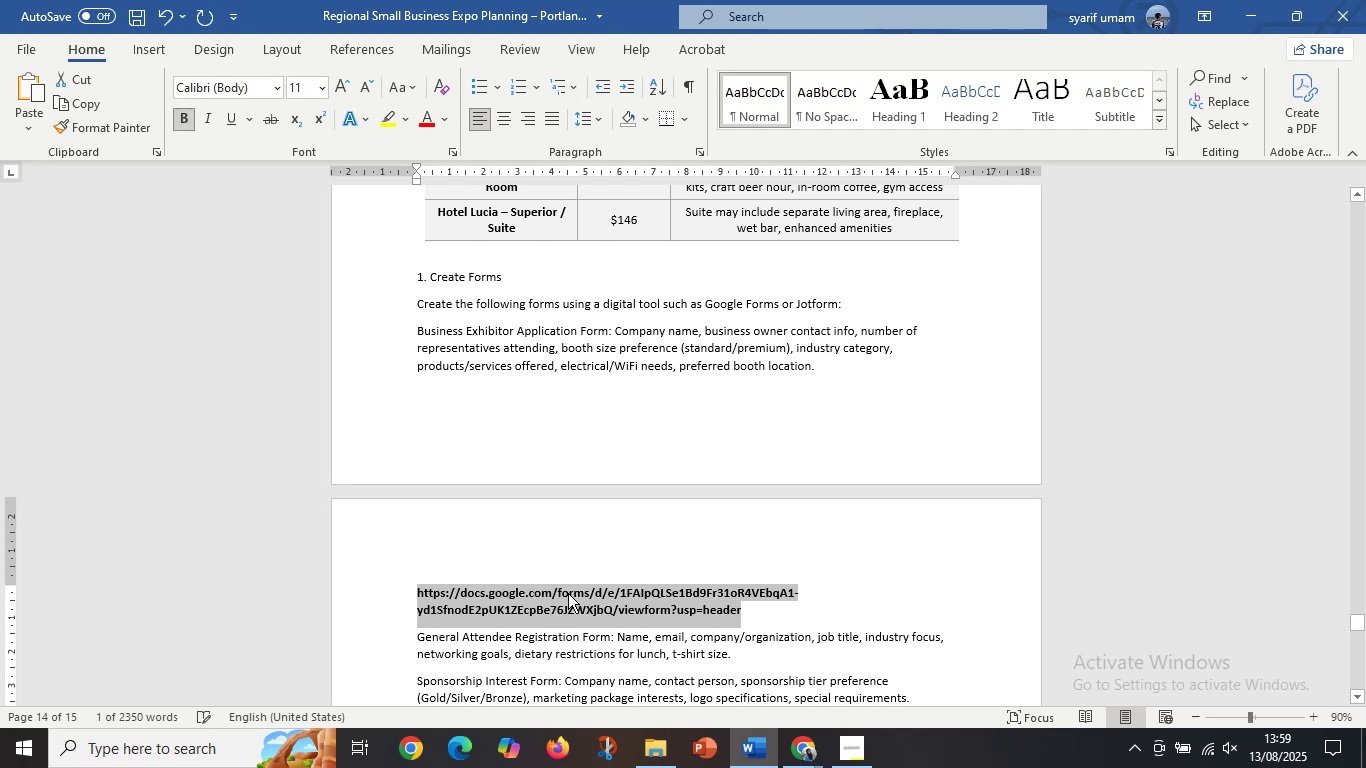 
scroll: coordinate [629, 633], scroll_direction: down, amount: 3.0
 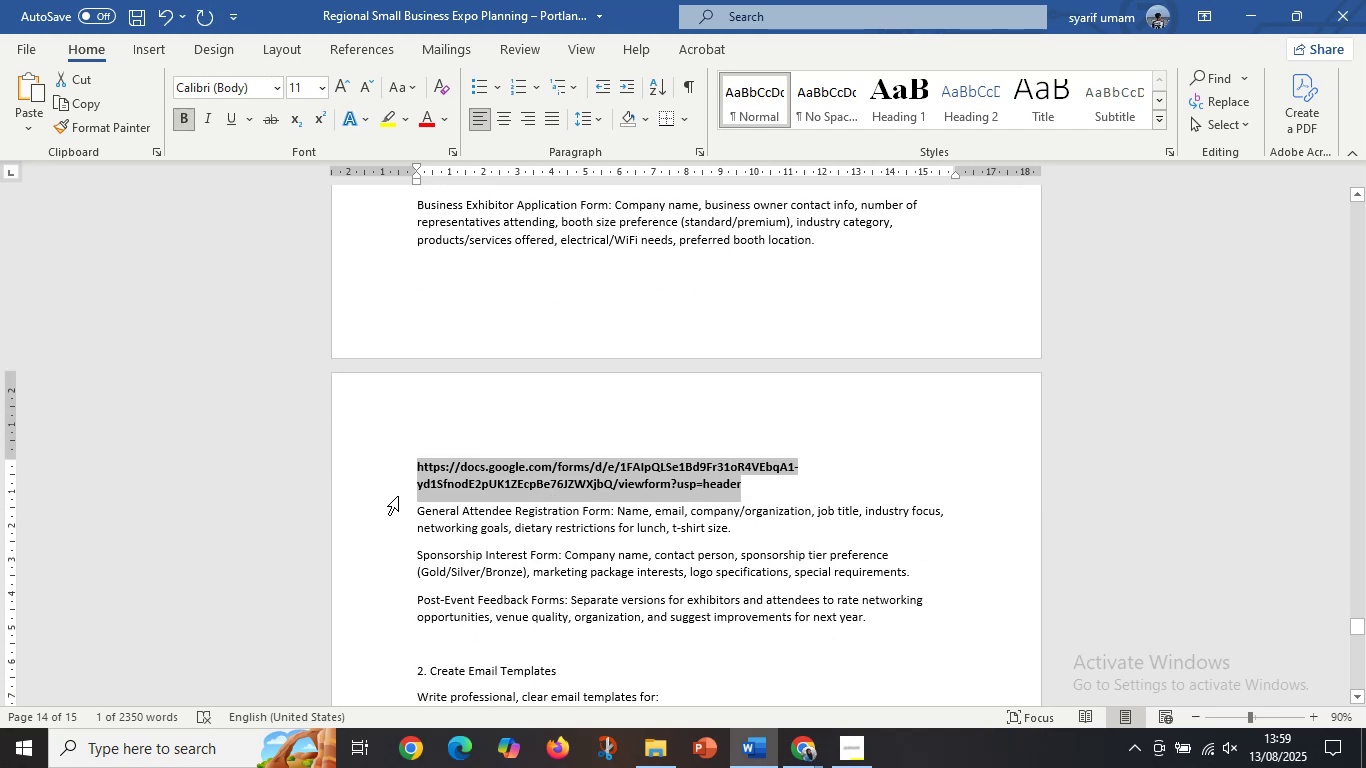 
left_click([410, 492])
 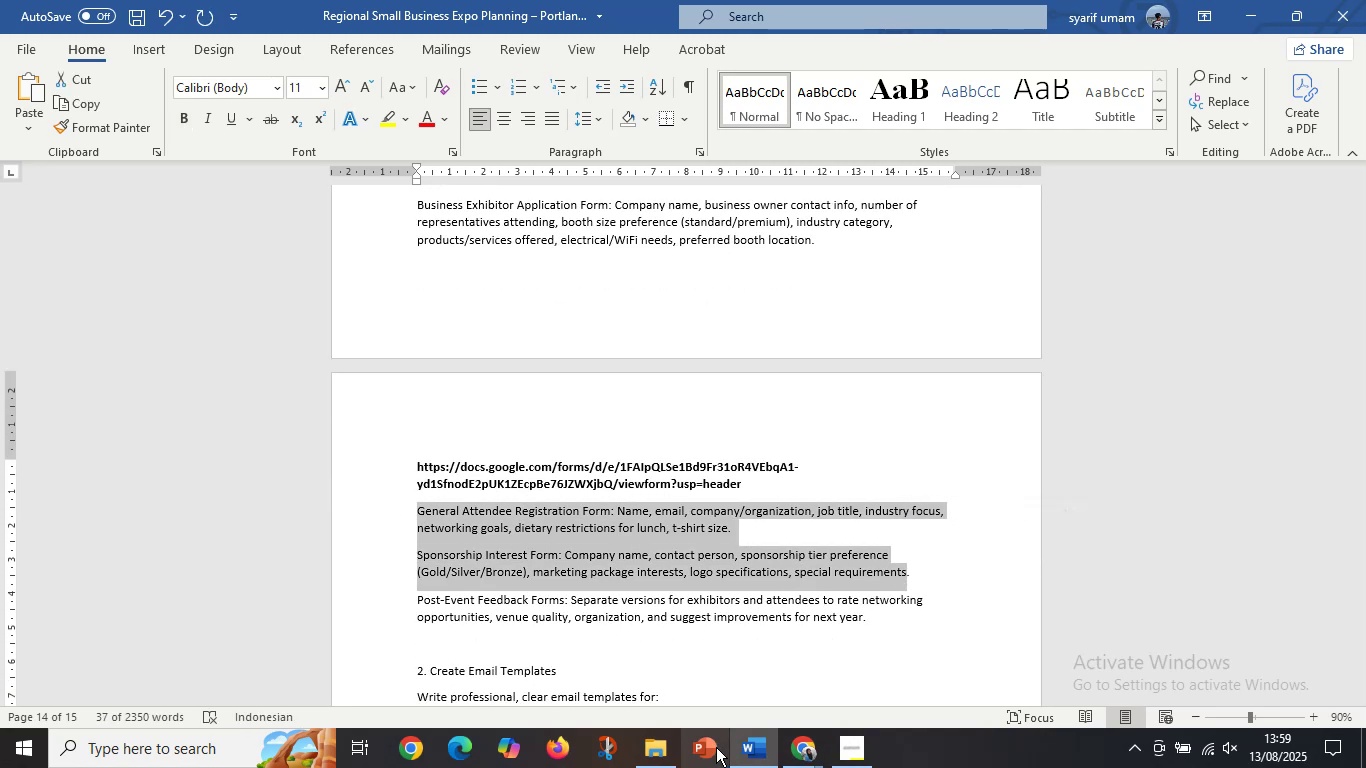 
wait(7.1)
 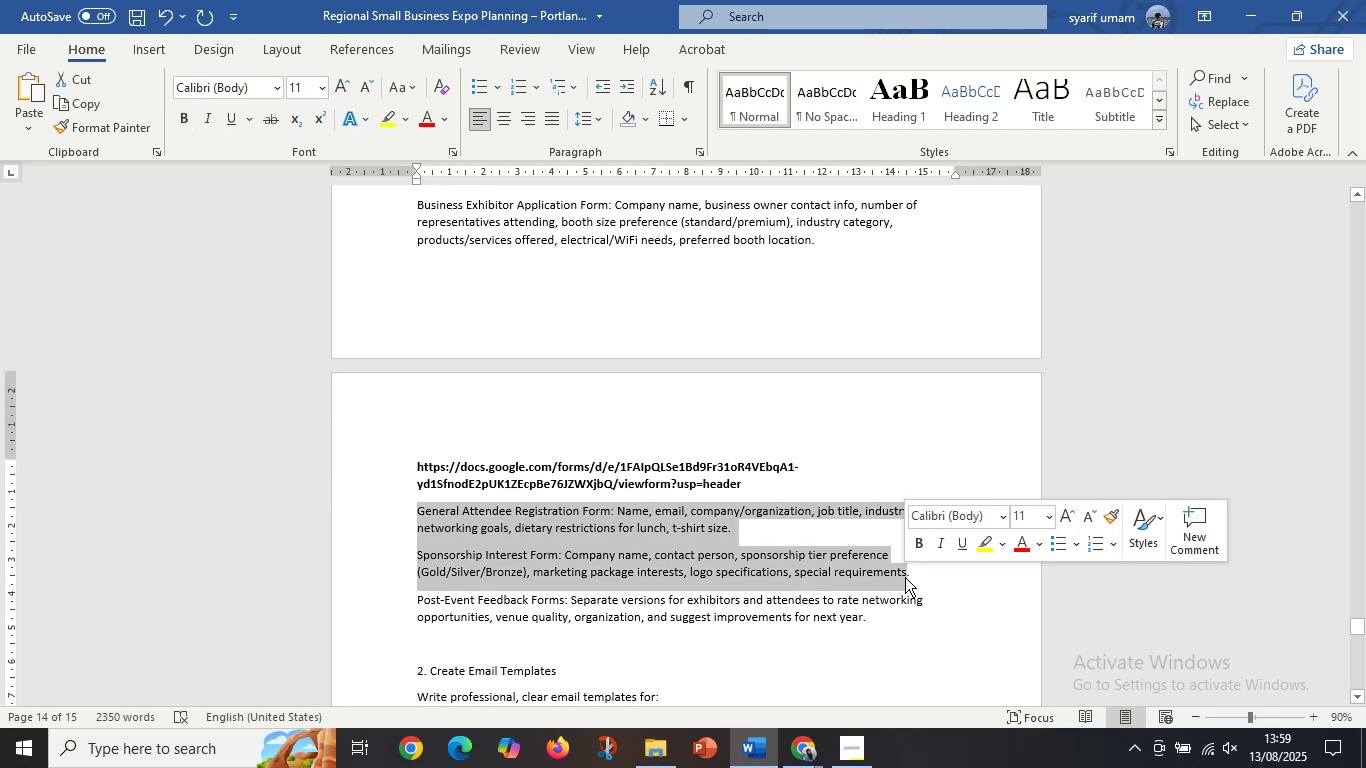 
left_click([706, 675])
 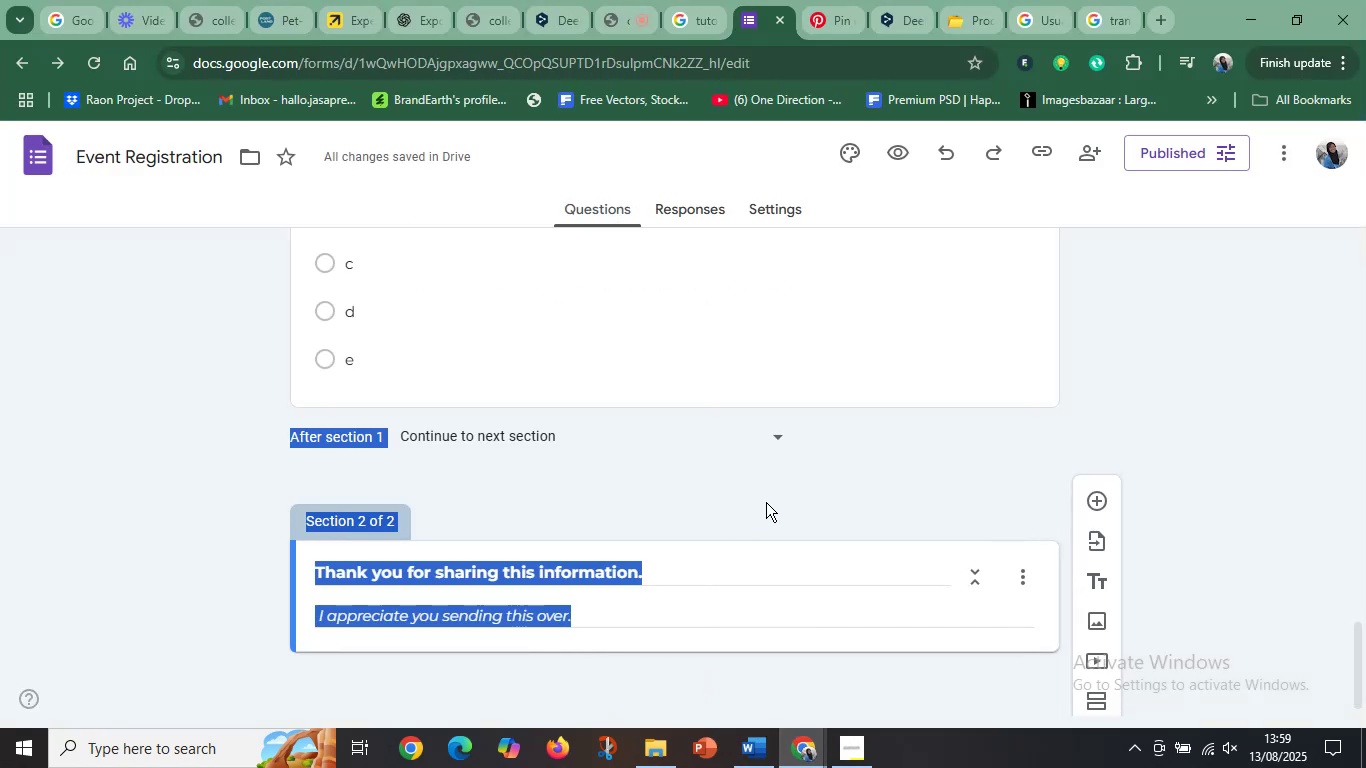 